 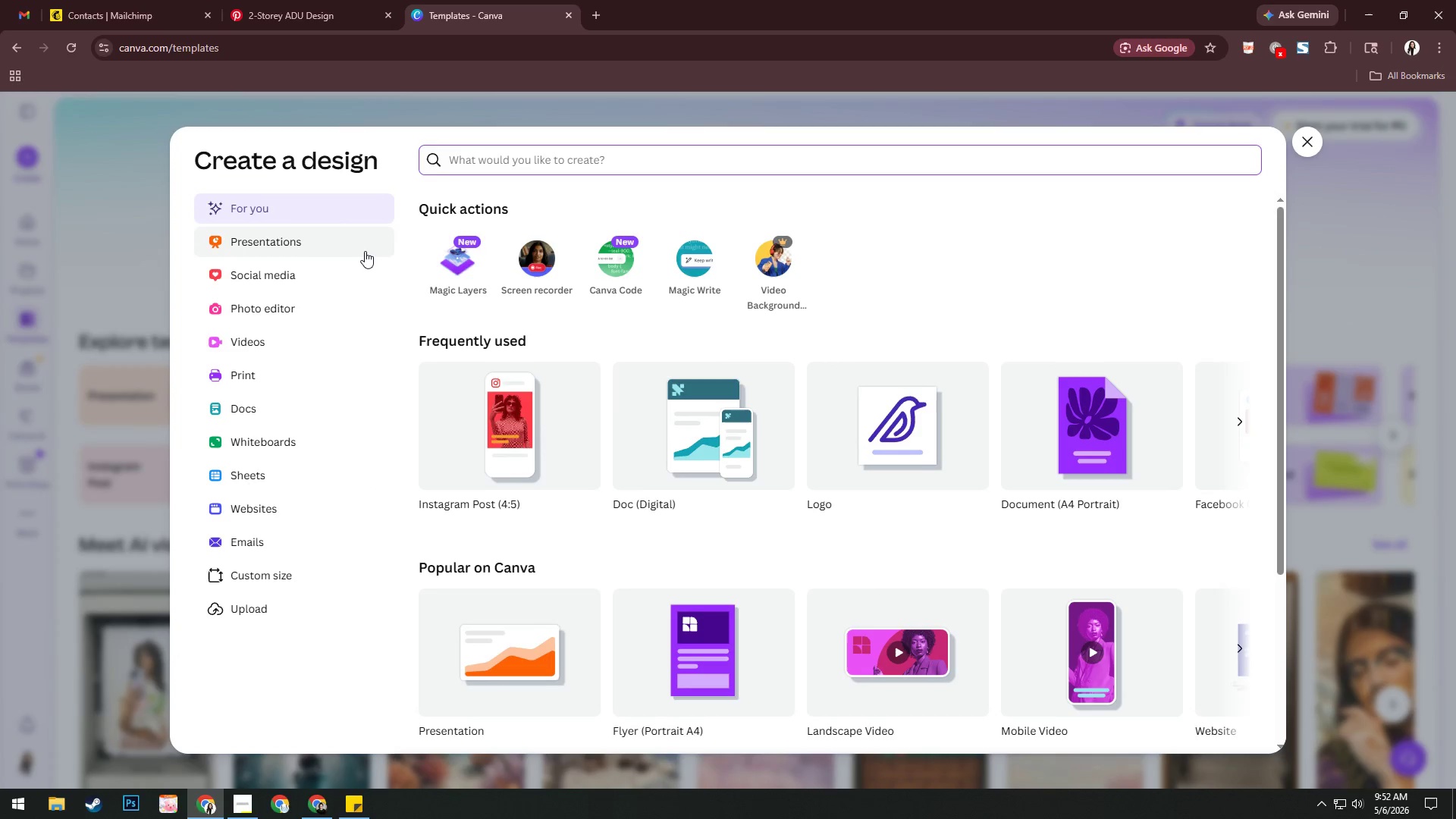 
left_click([620, 301])
 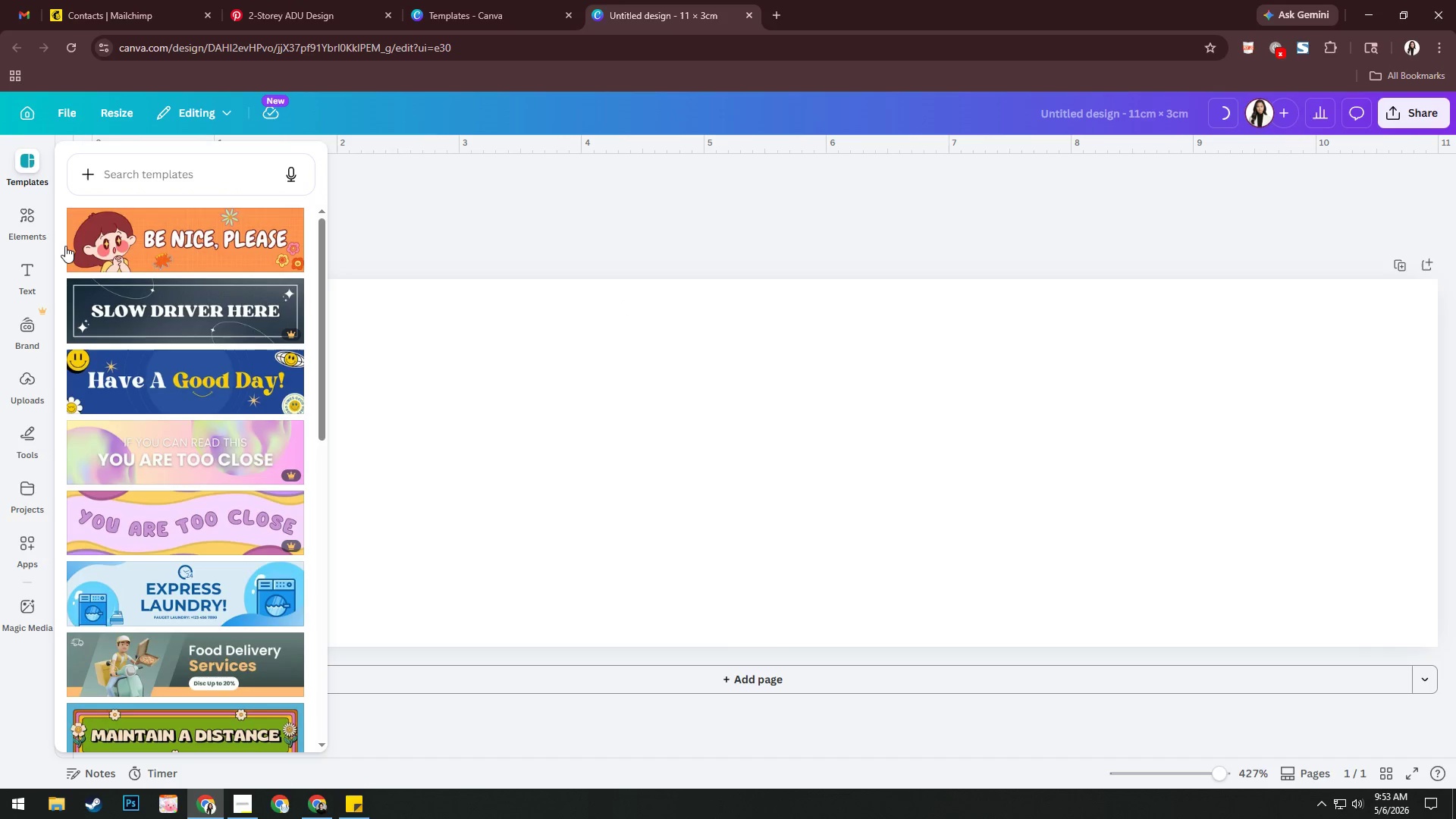 
wait(5.36)
 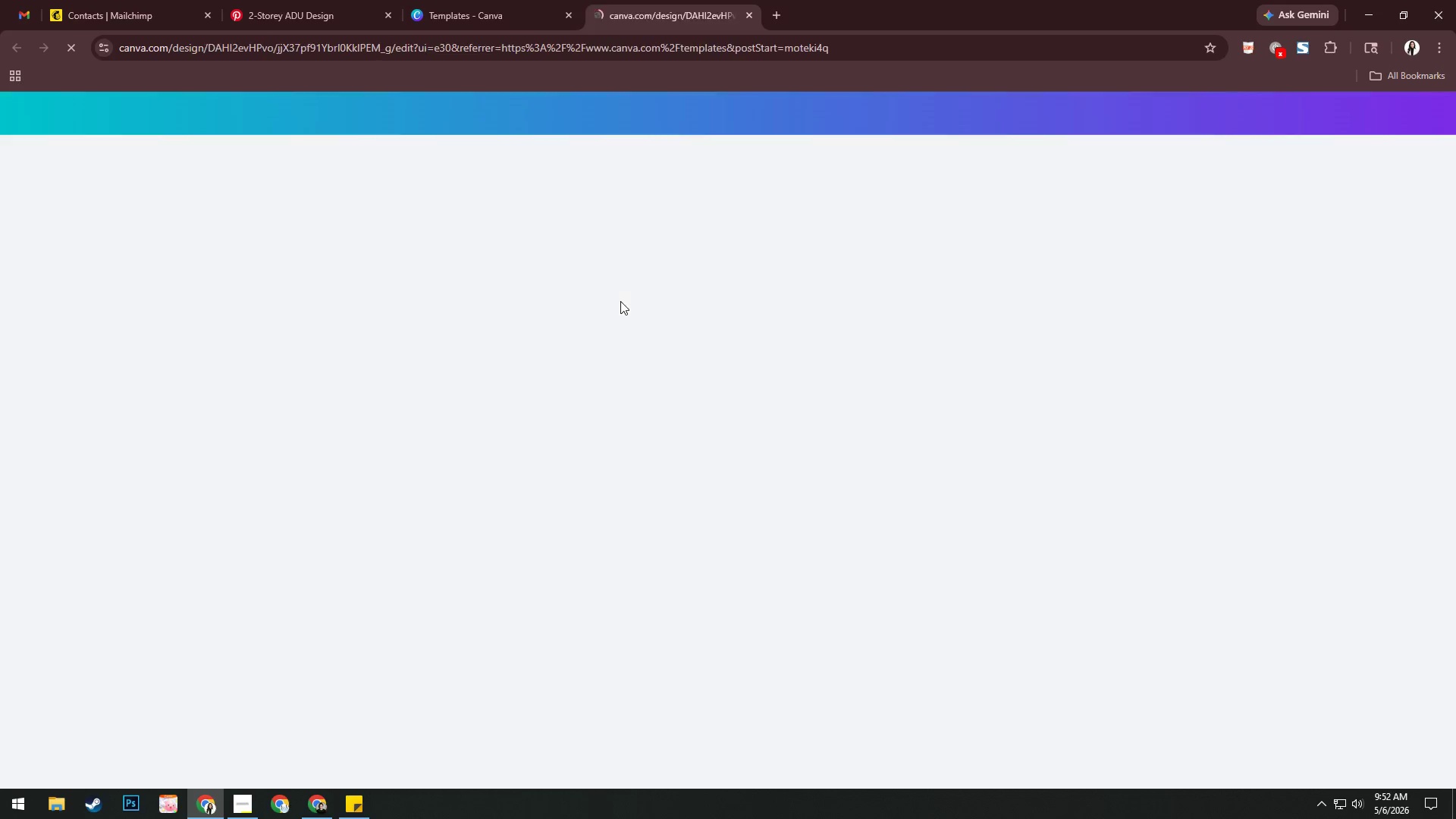 
left_click([21, 265])
 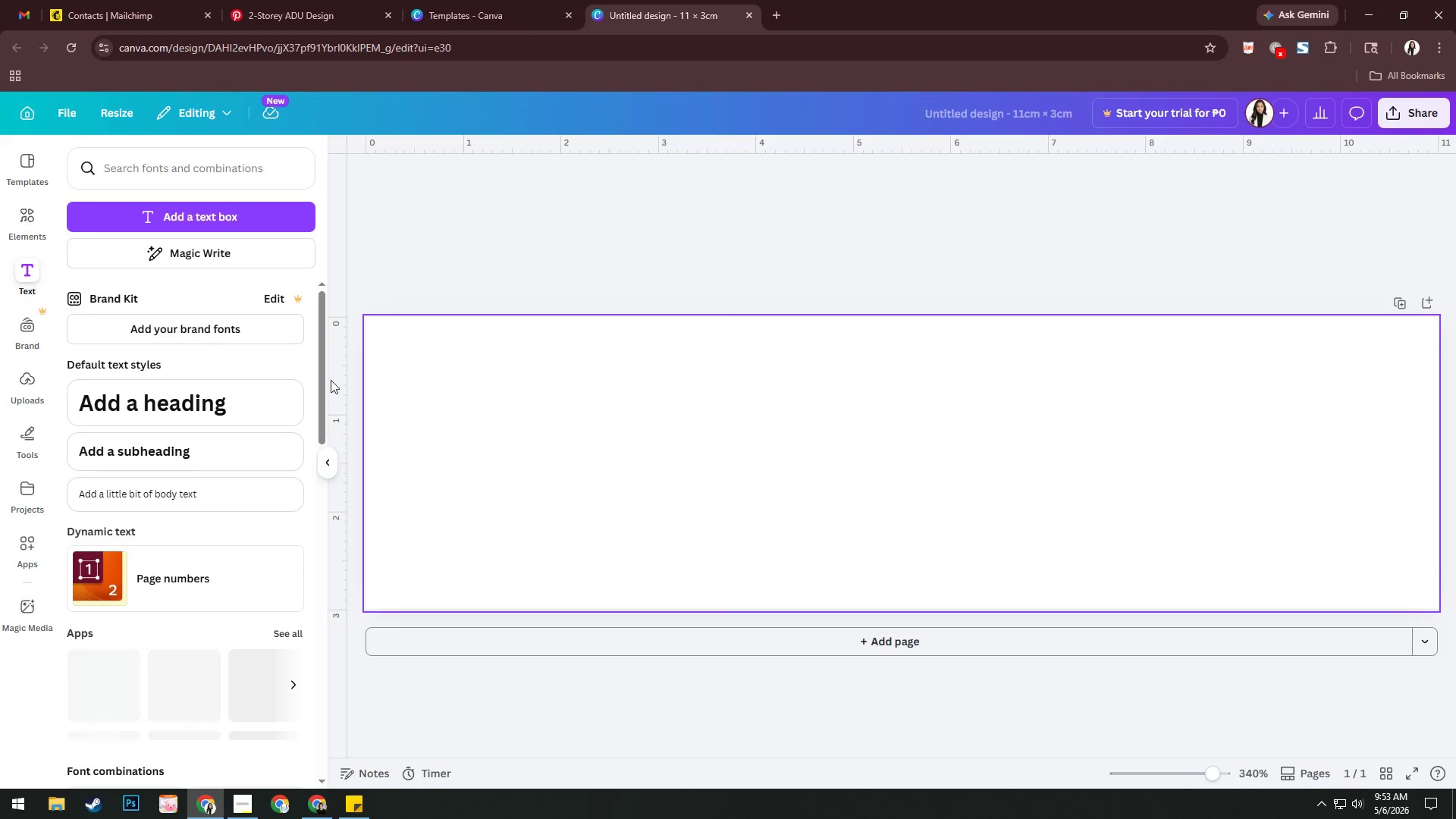 
left_click([177, 406])
 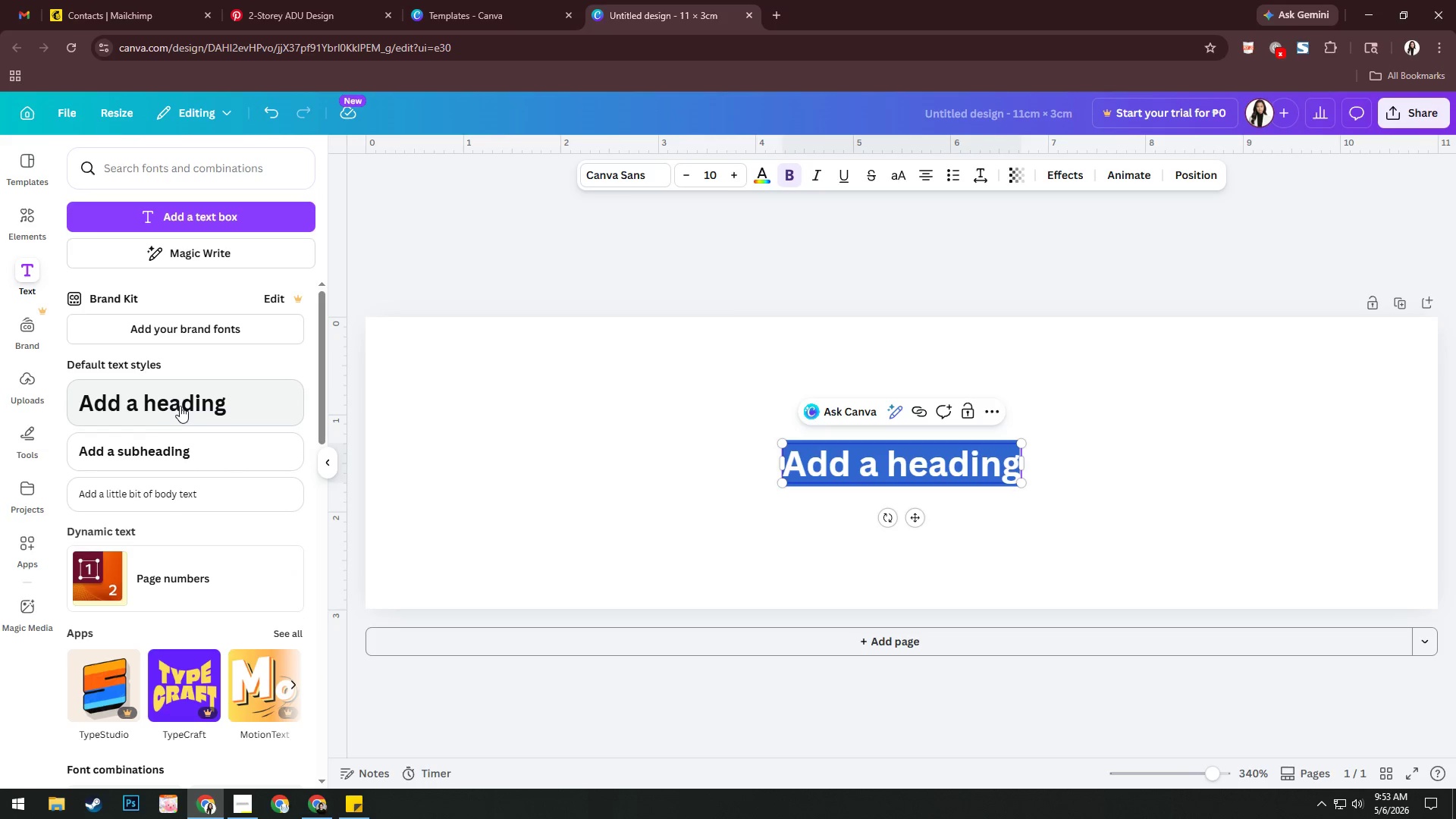 
key(Control+V)
 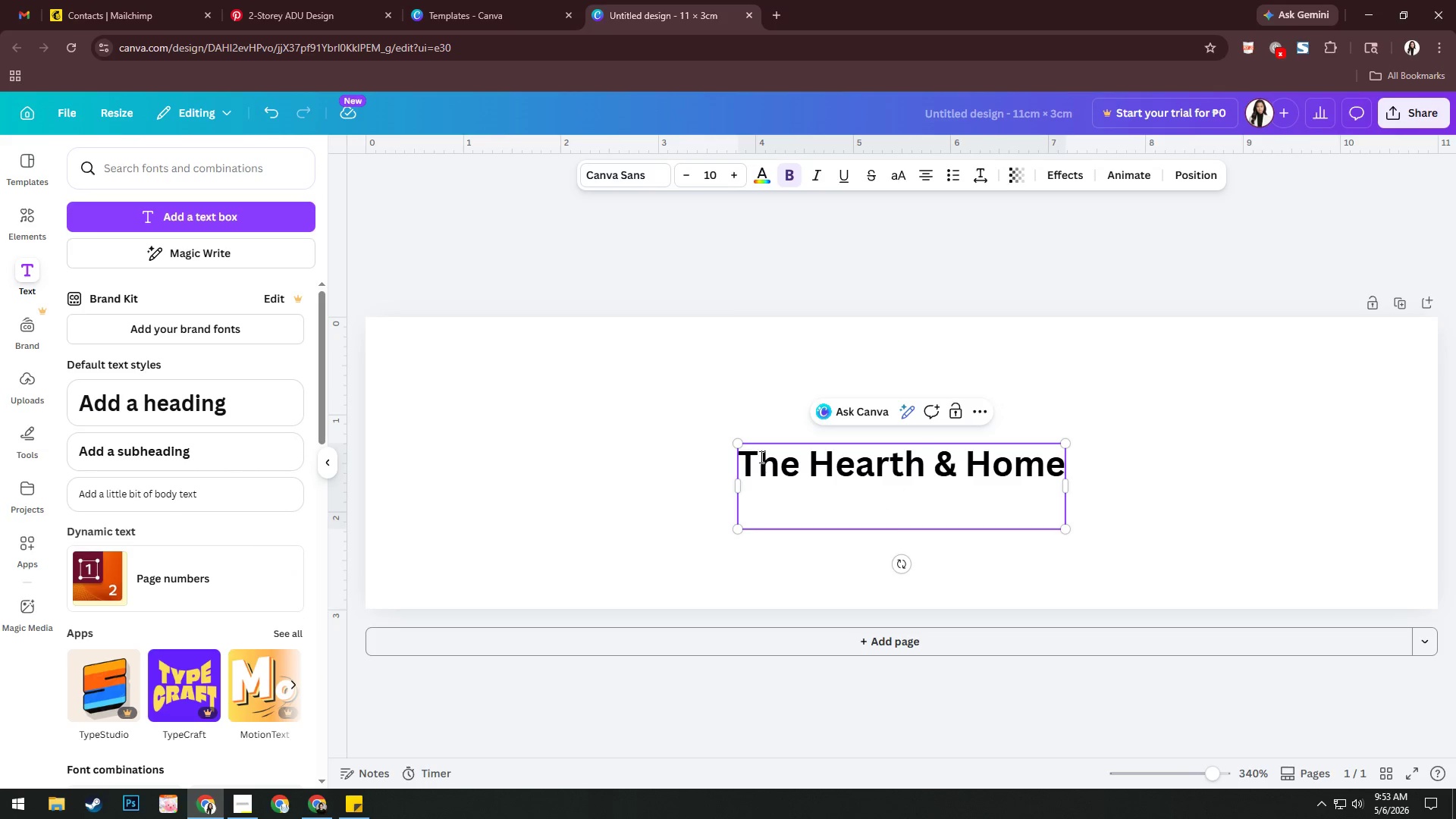 
key(Backspace)
 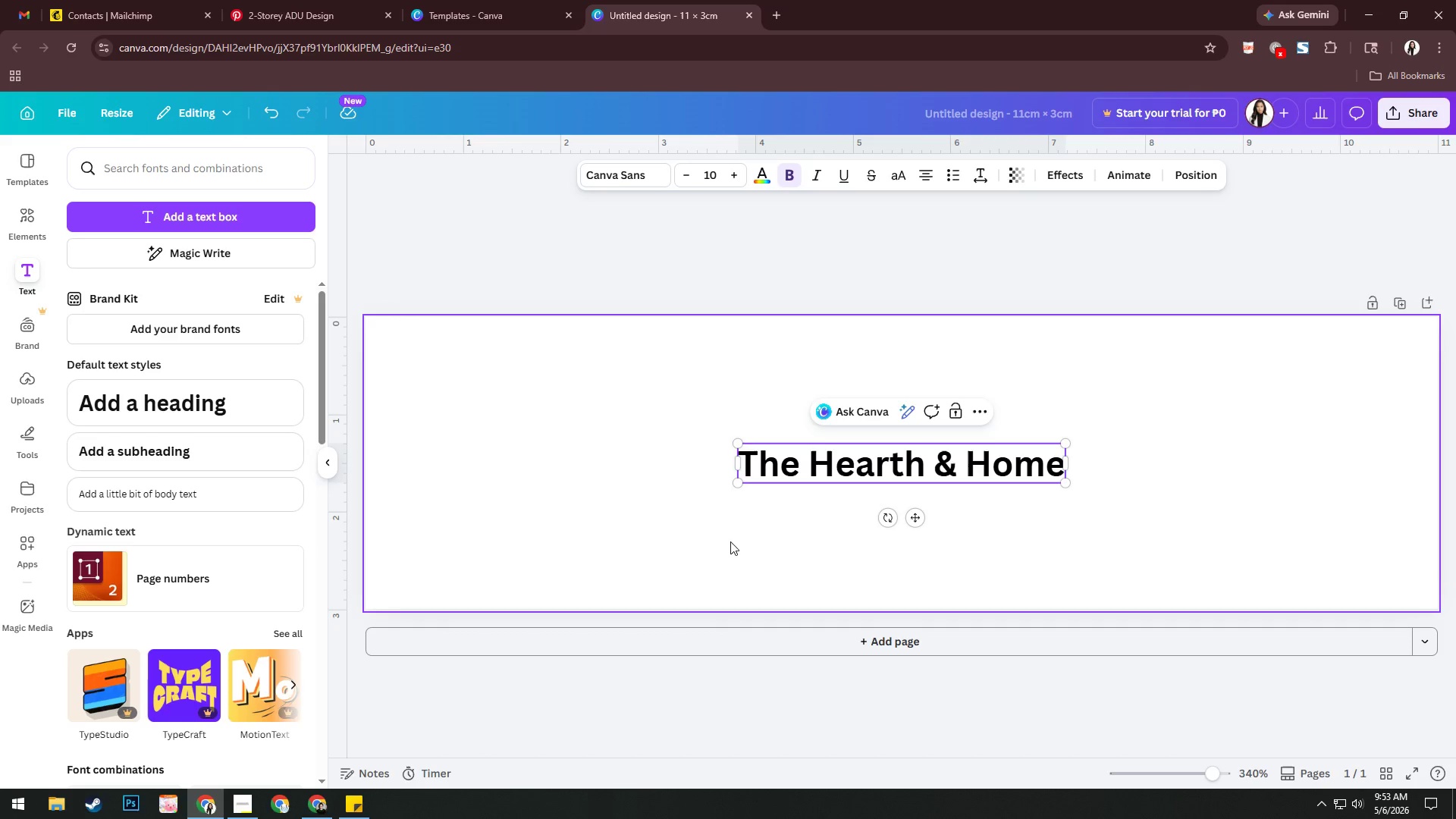 
key(Alt+AltLeft)
 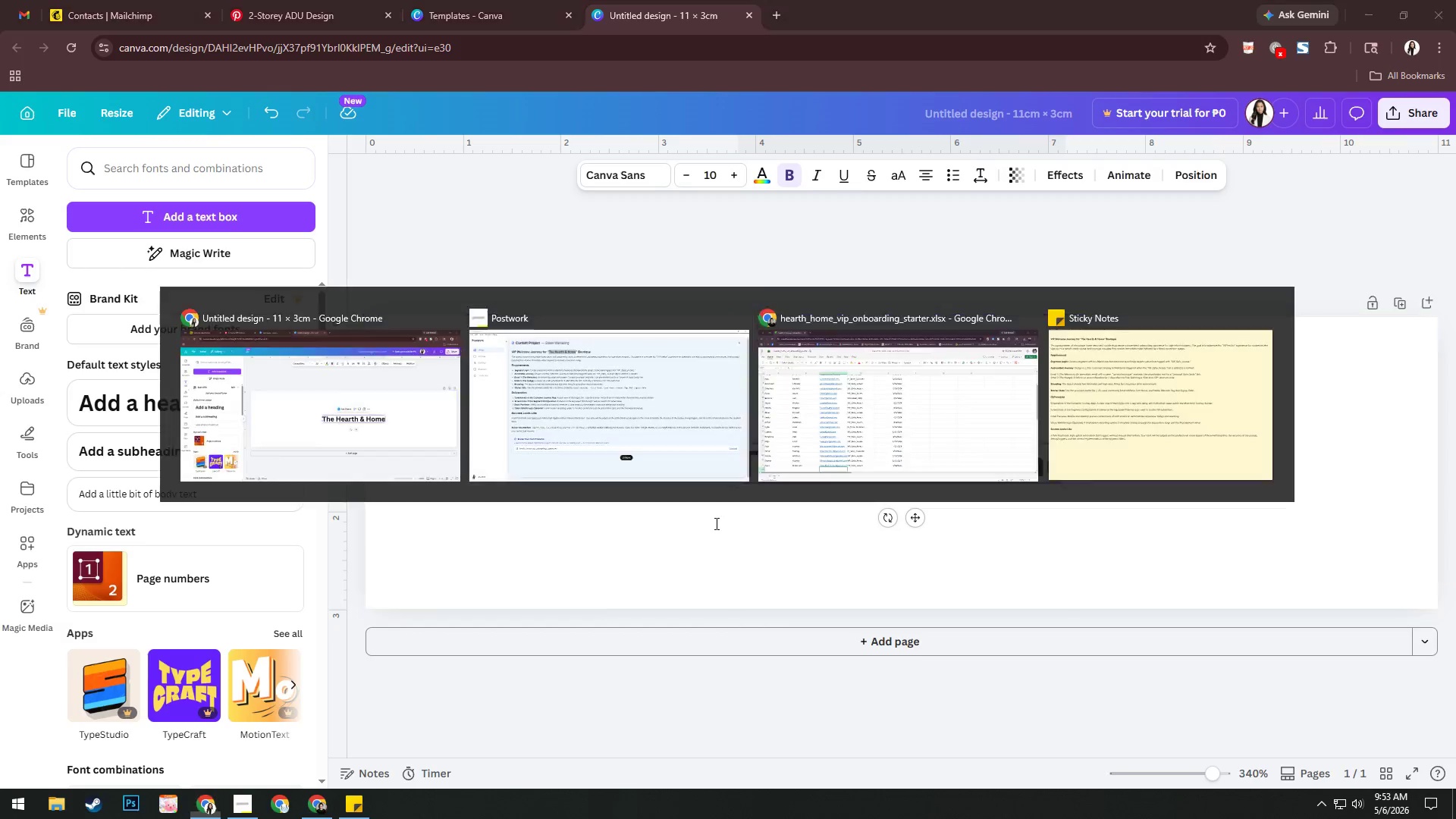 
key(Alt+Tab)